 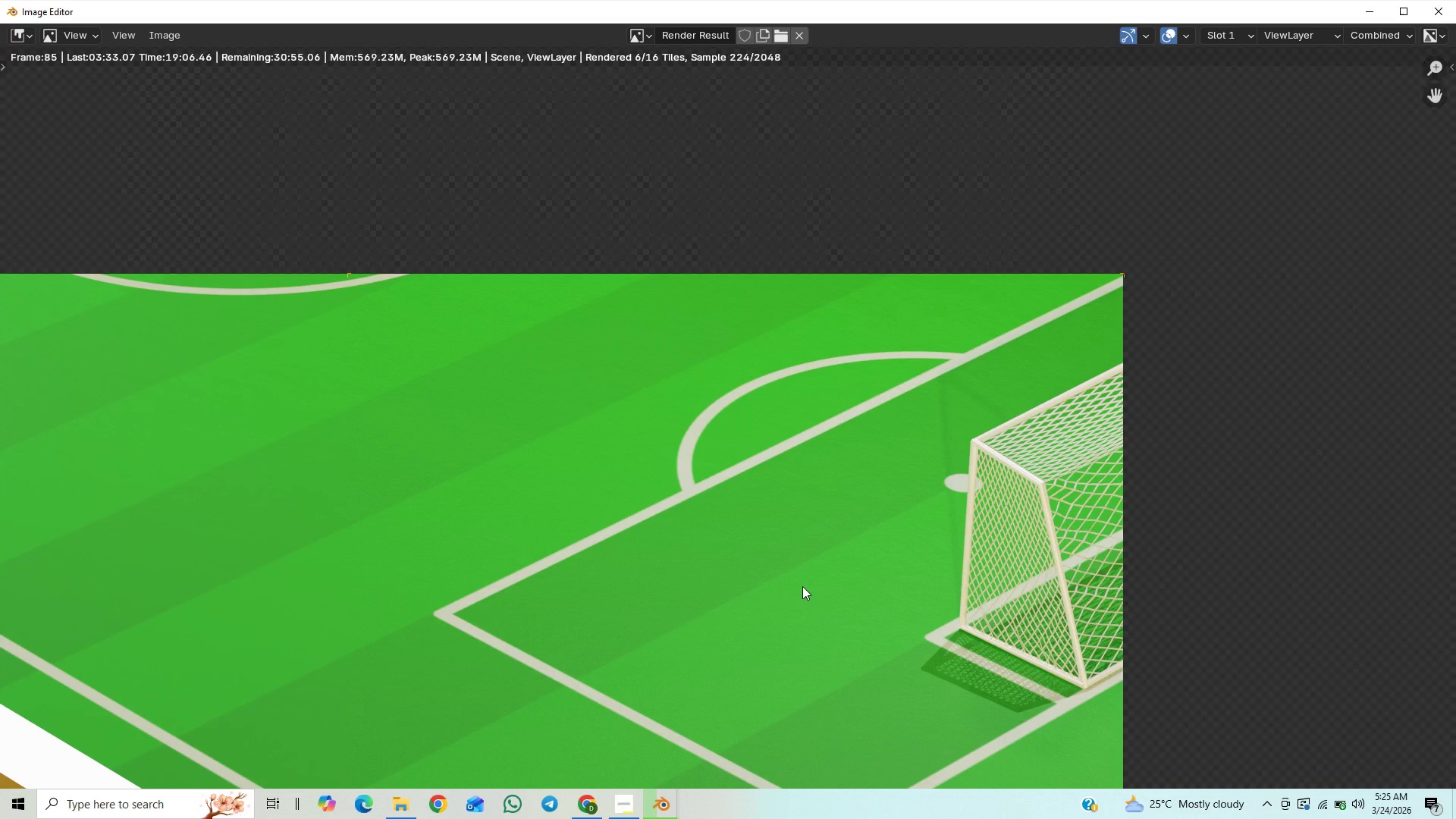 
scroll: coordinate [792, 578], scroll_direction: up, amount: 7.0
 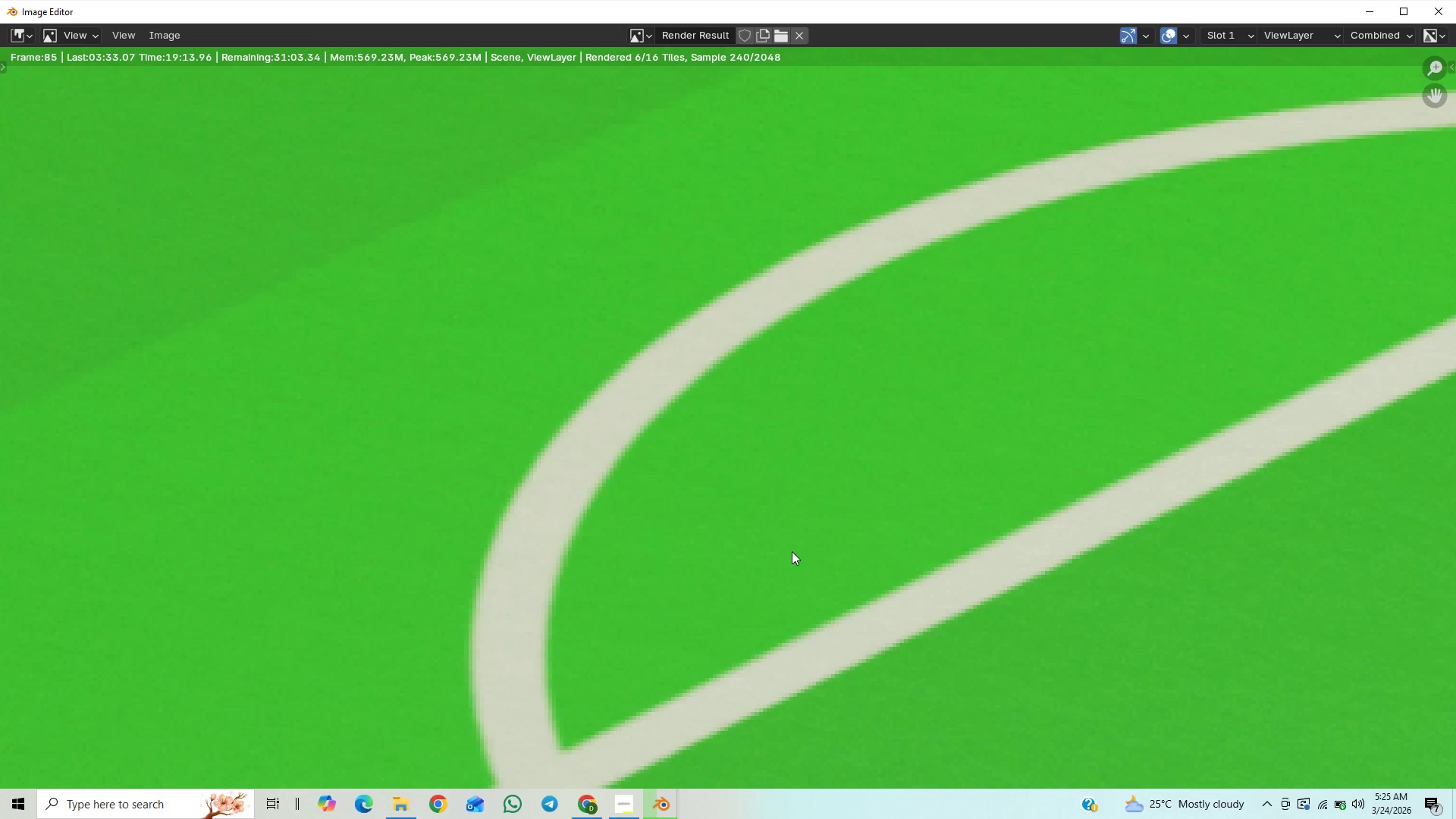 
scroll: coordinate [808, 592], scroll_direction: down, amount: 8.0
 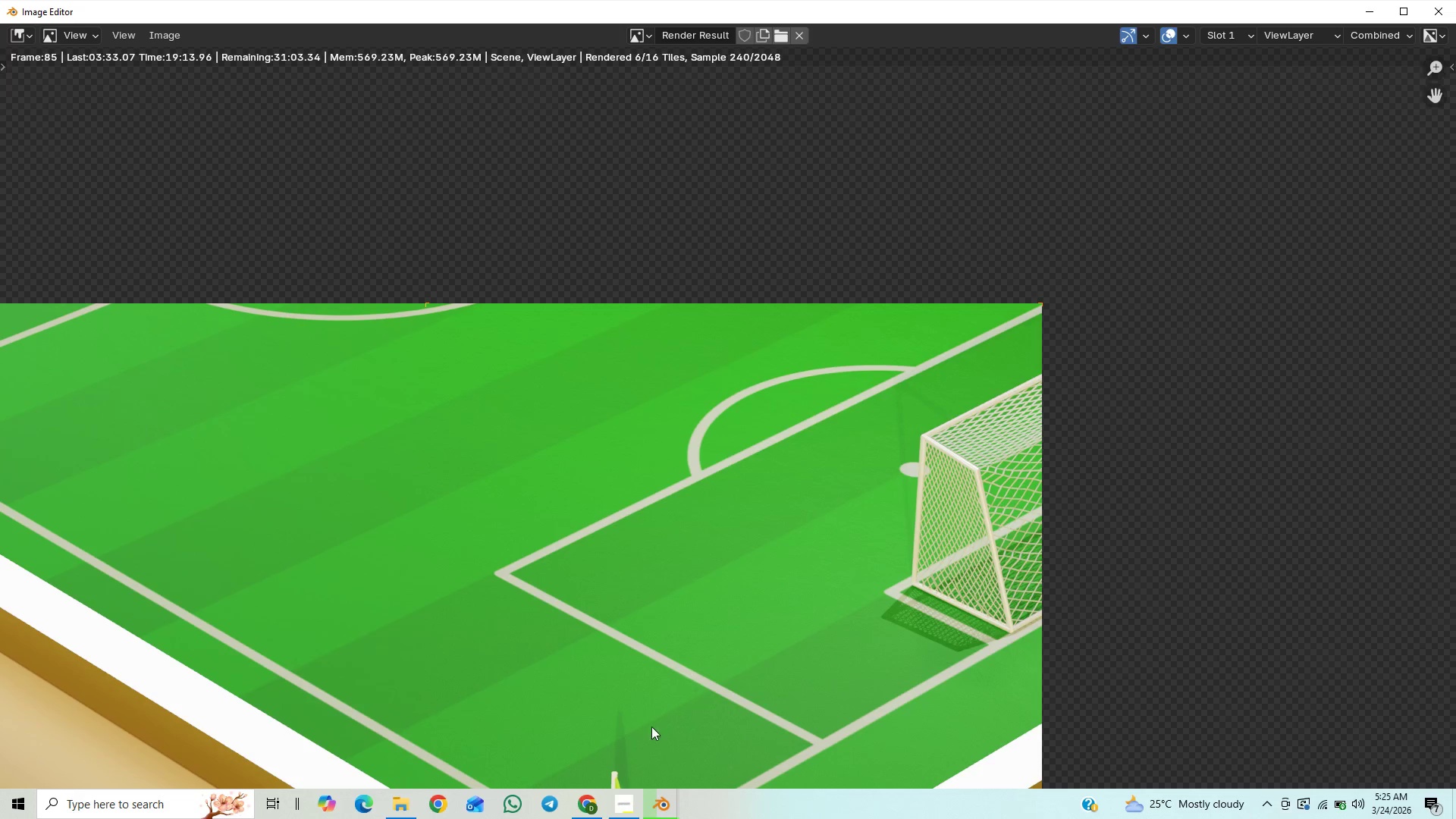 
mouse_move([620, 789])
 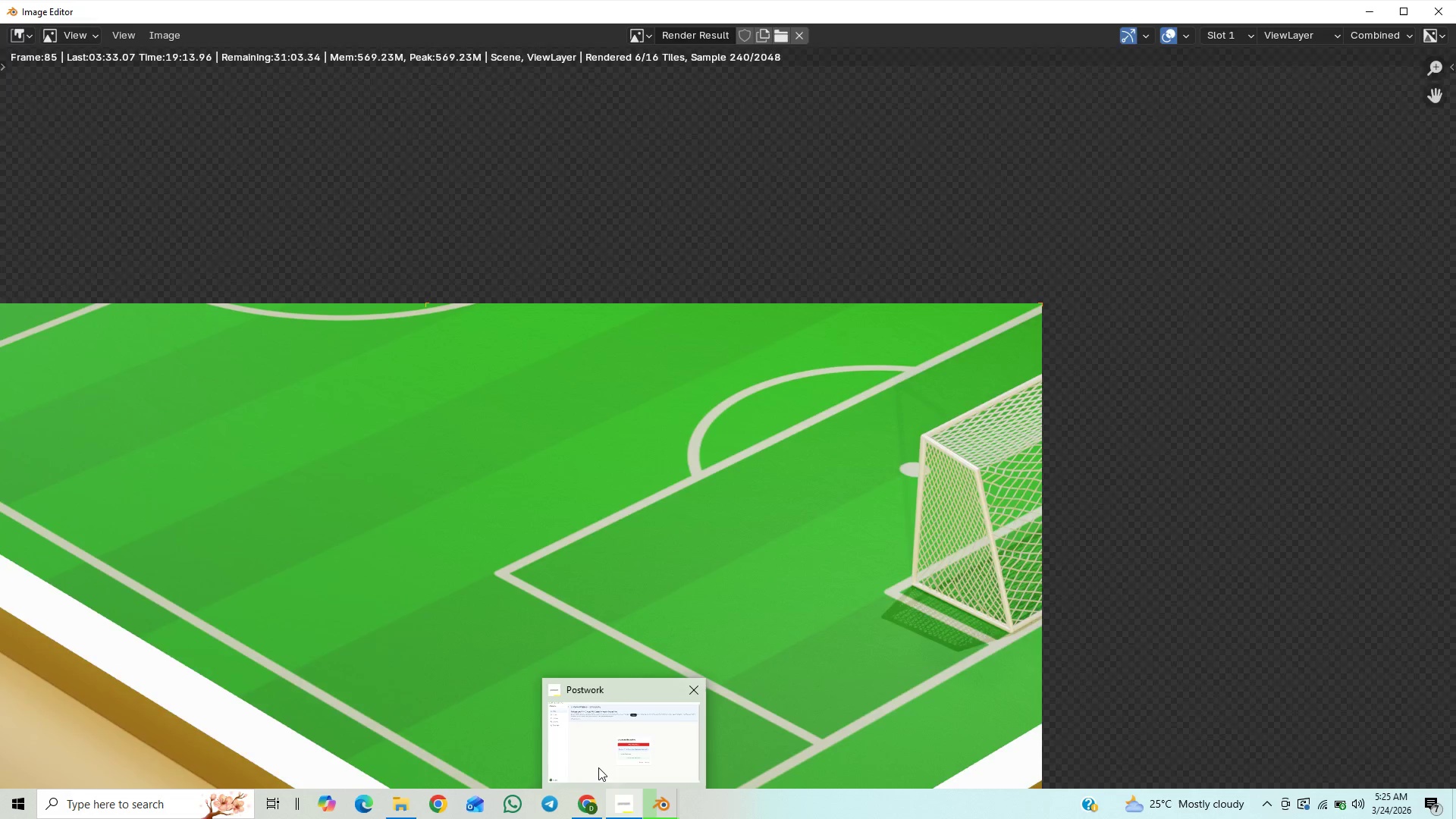 
left_click([598, 767])